 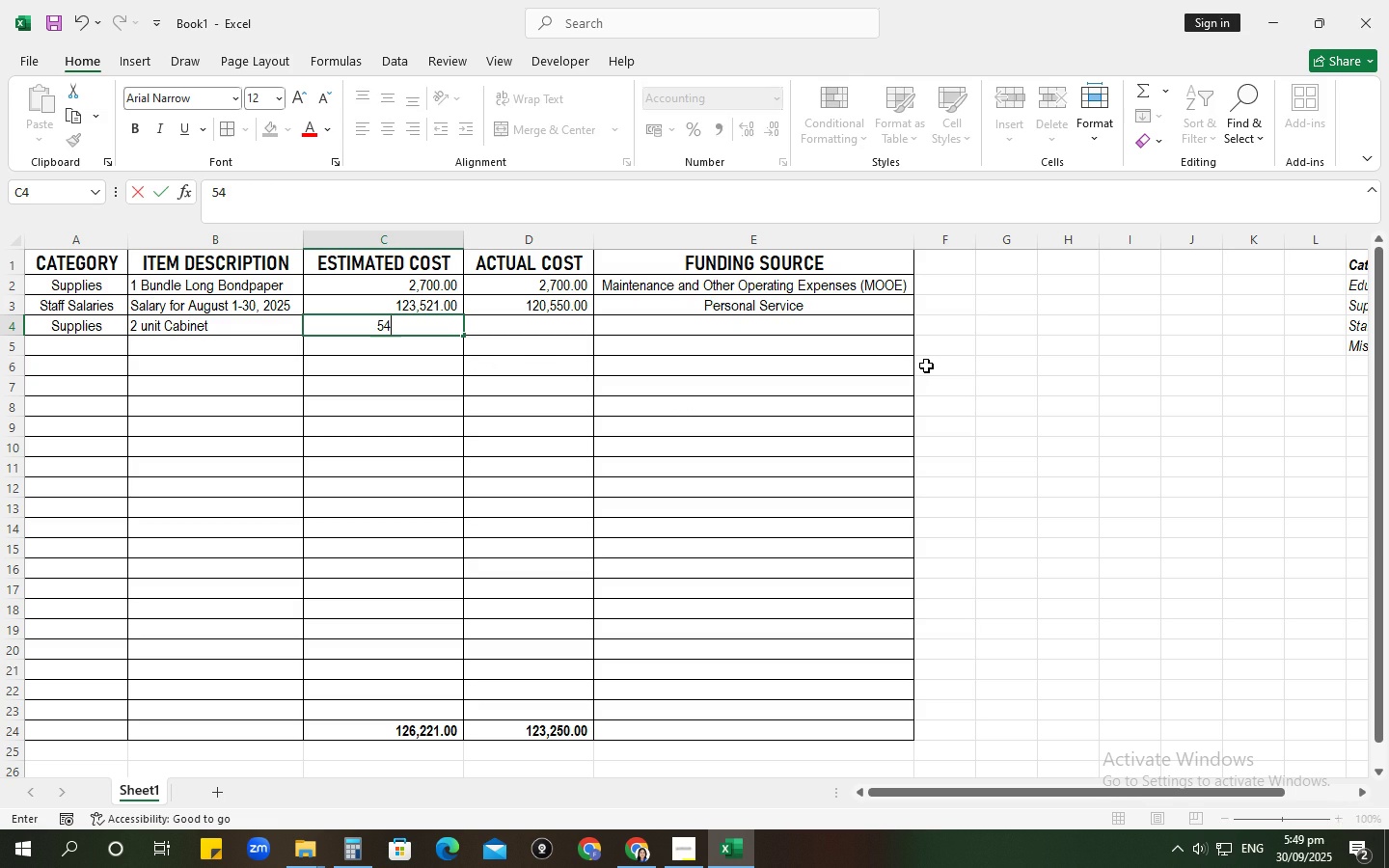 
key(Numpad4)
 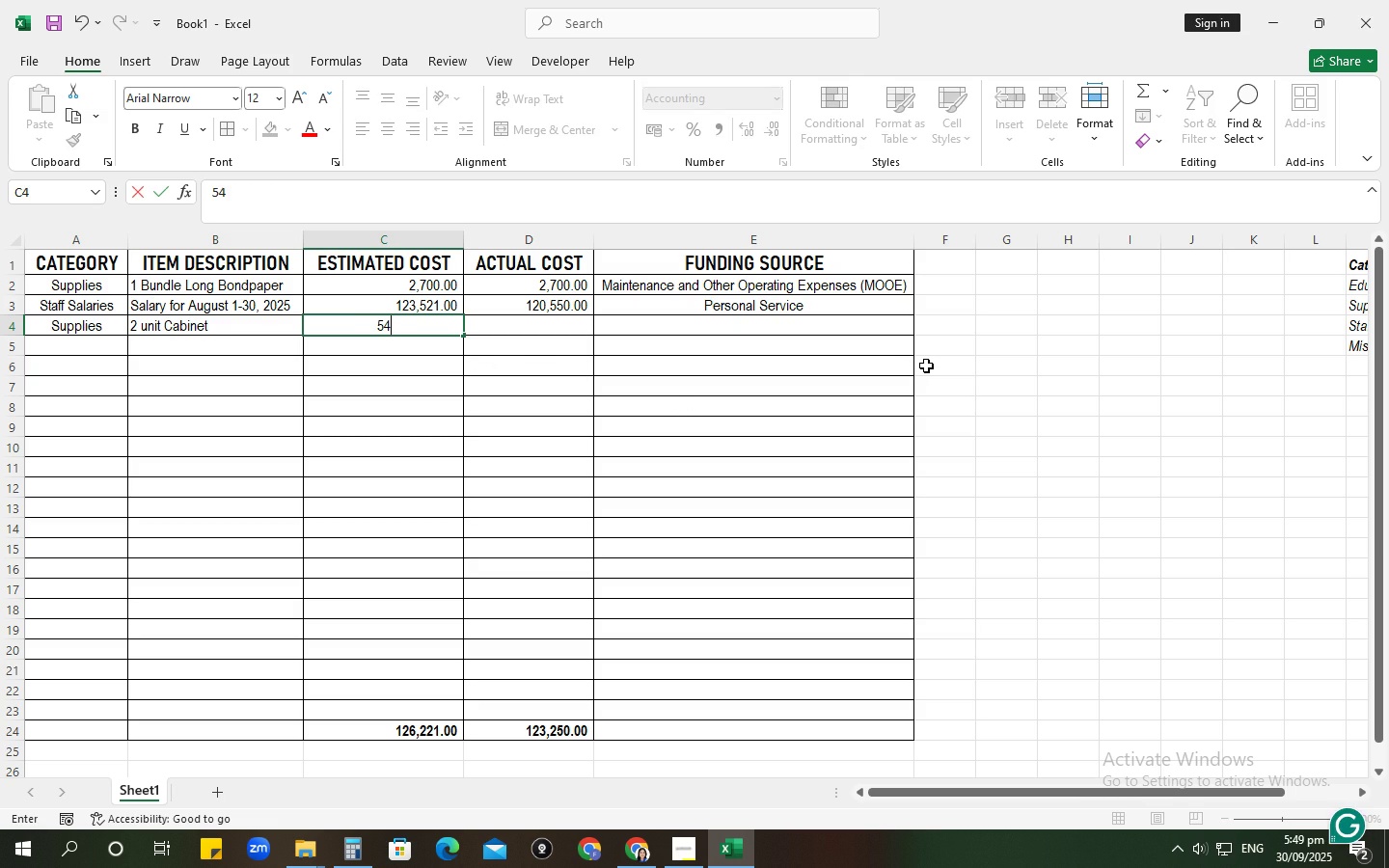 
key(Numpad0)
 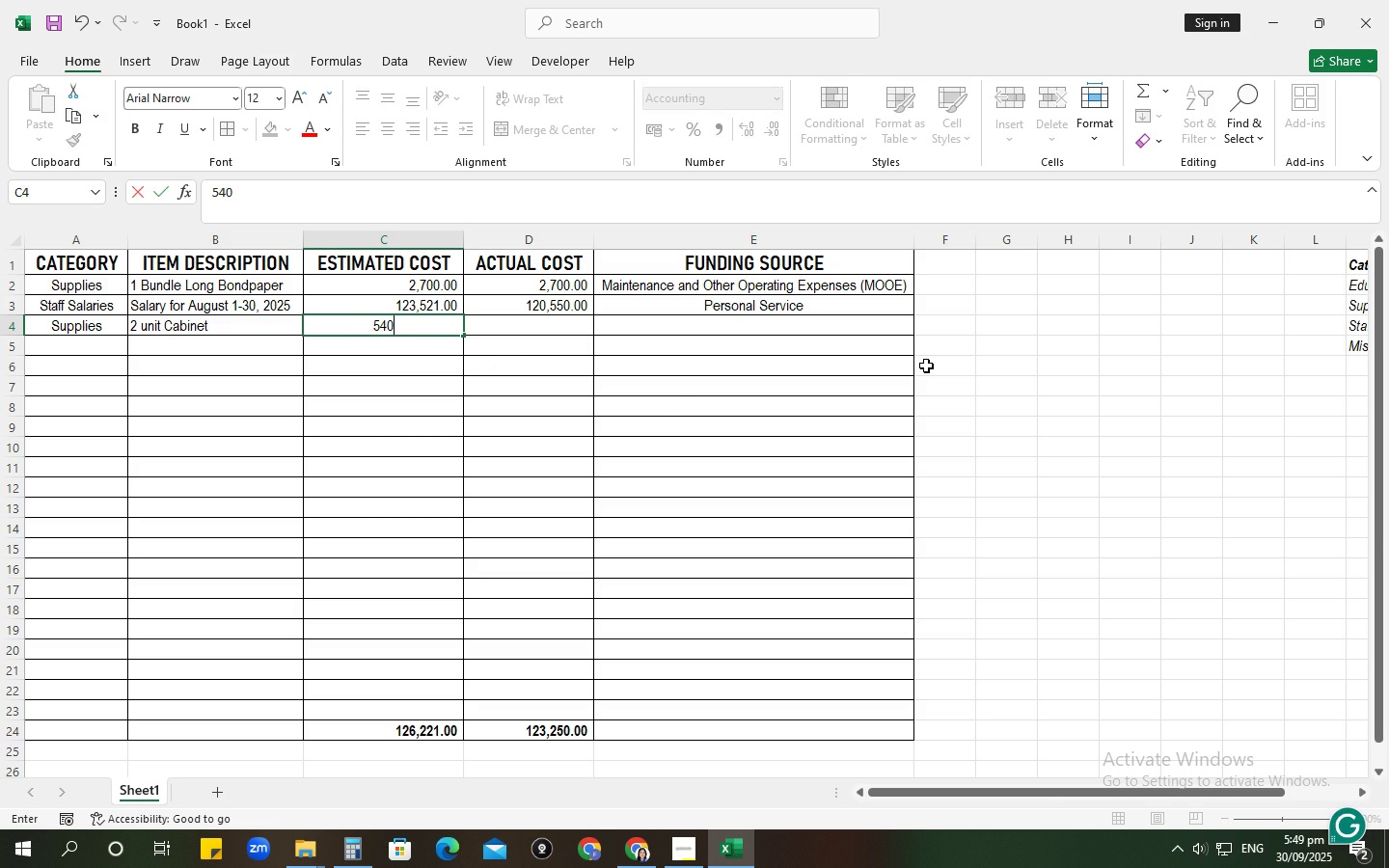 
key(Numpad0)
 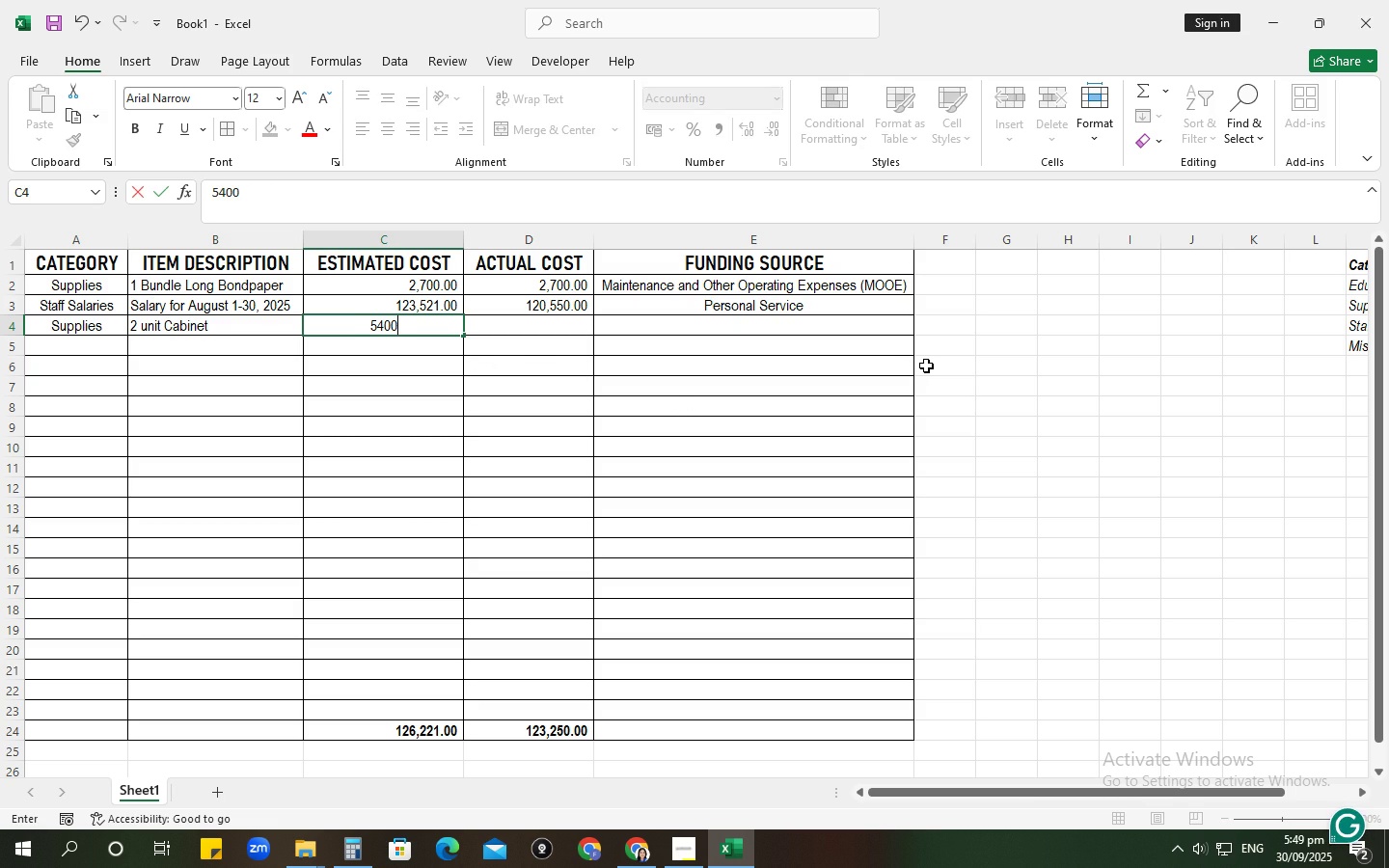 
key(Numpad0)
 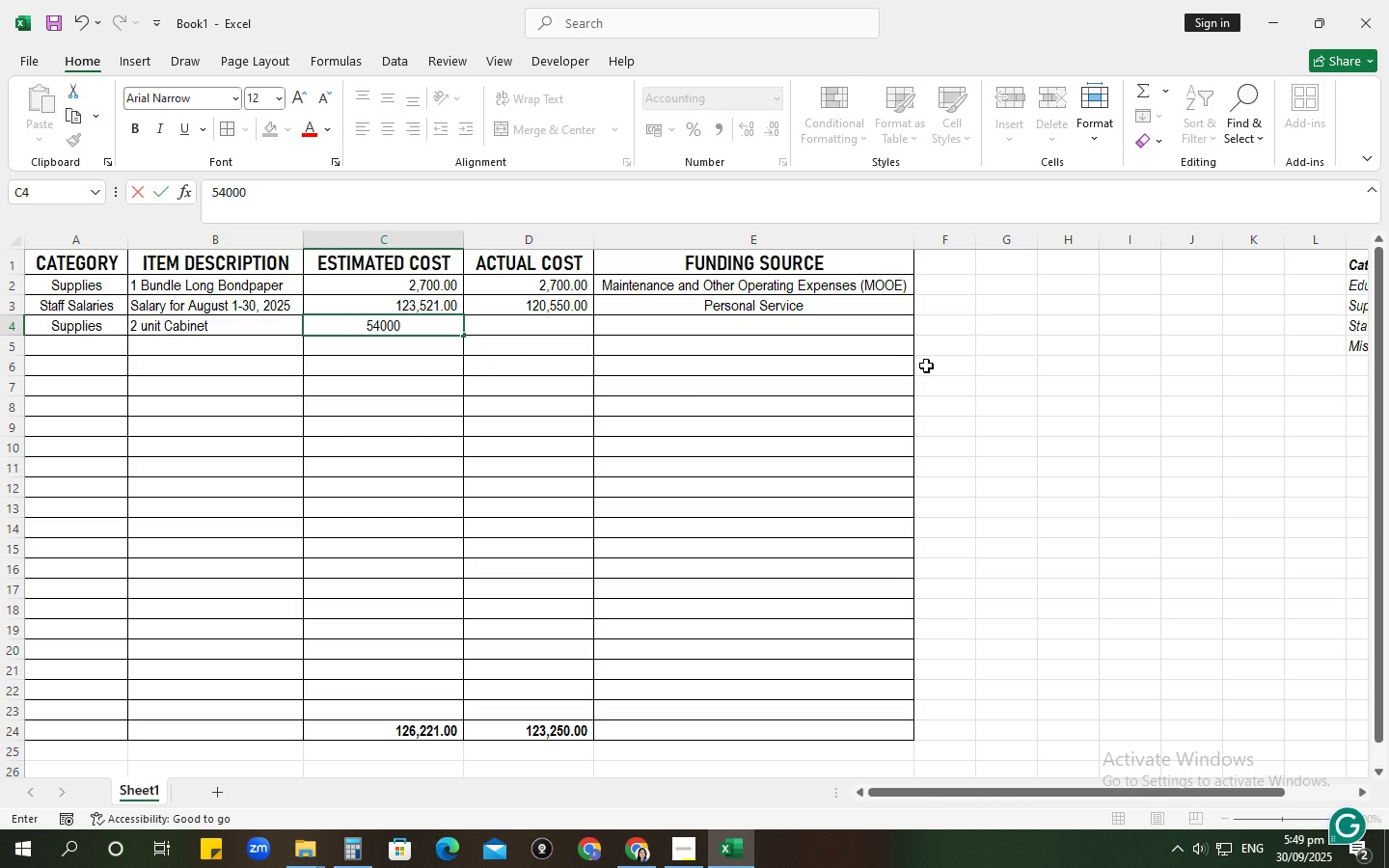 
key(Tab)
 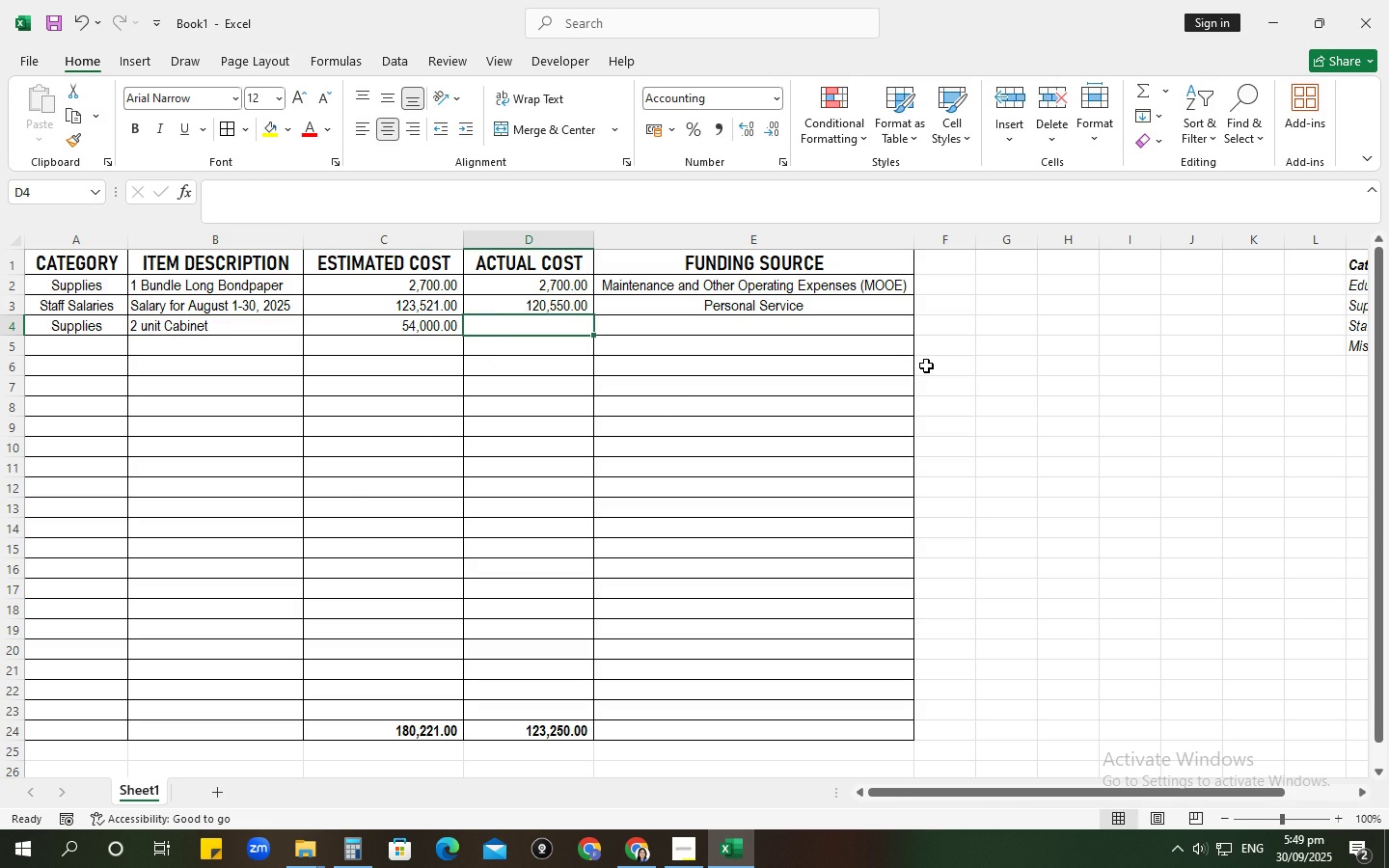 
key(Numpad5)
 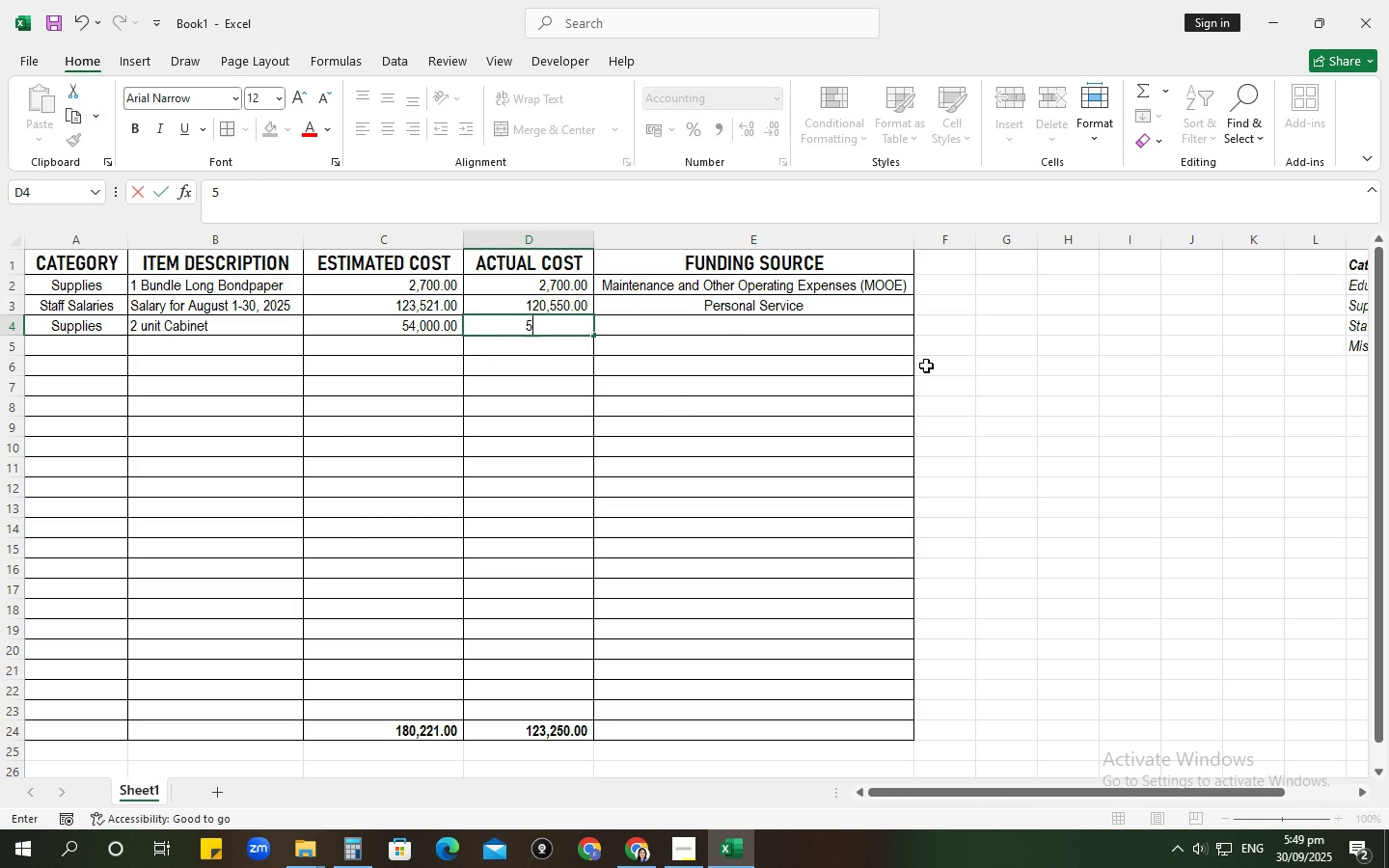 
key(Numpad2)
 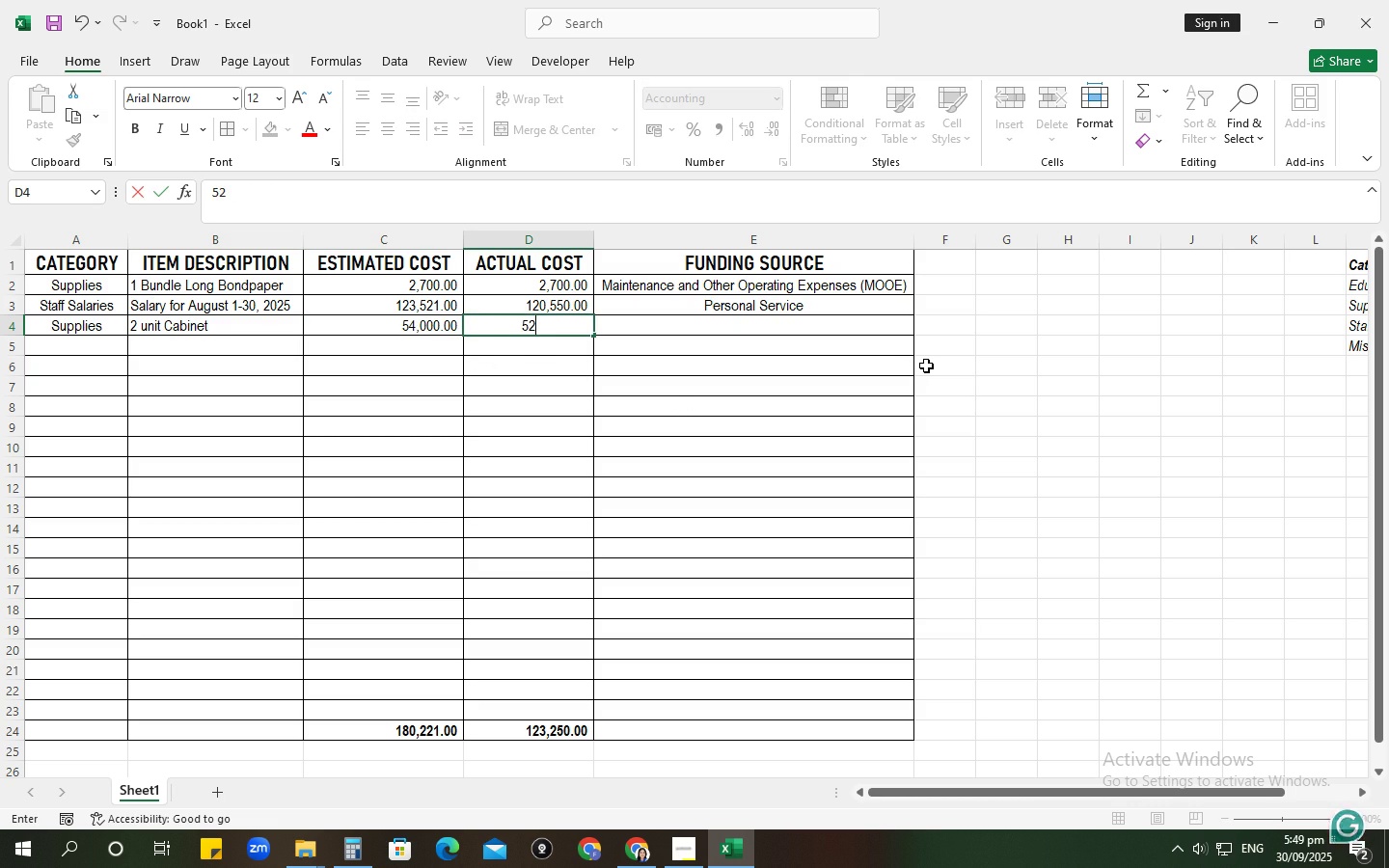 
key(Numpad0)
 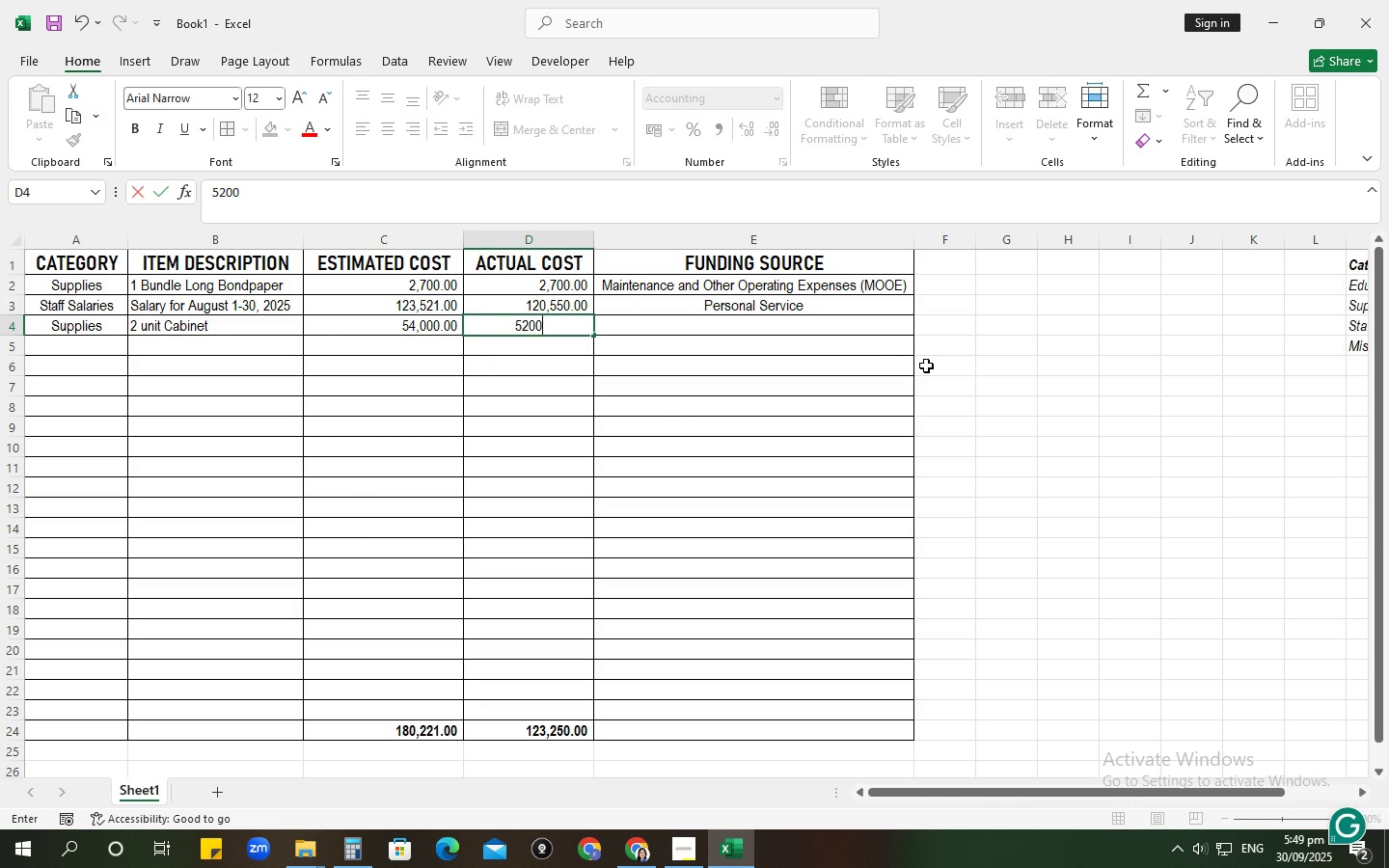 
key(Numpad0)
 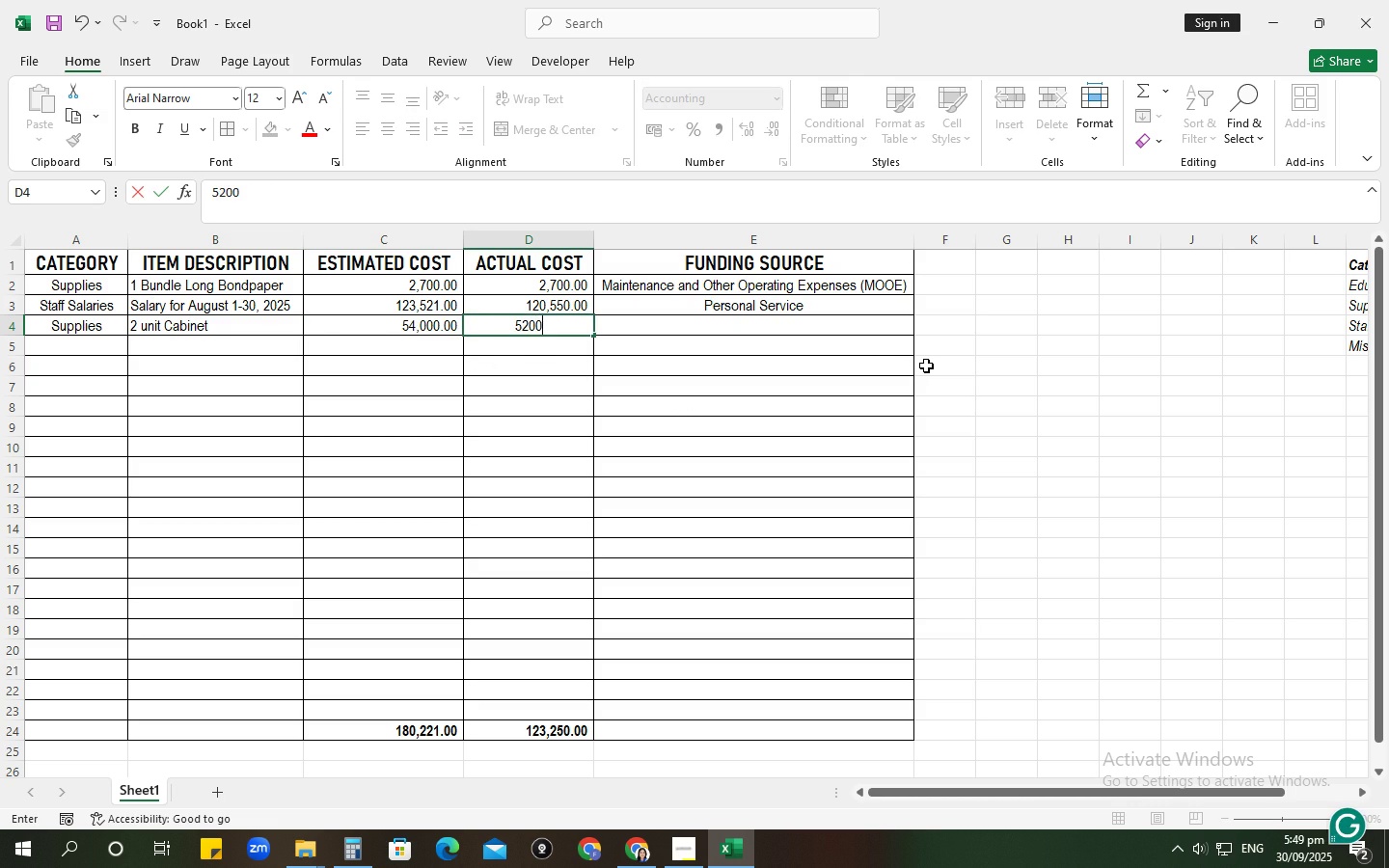 
key(Numpad0)
 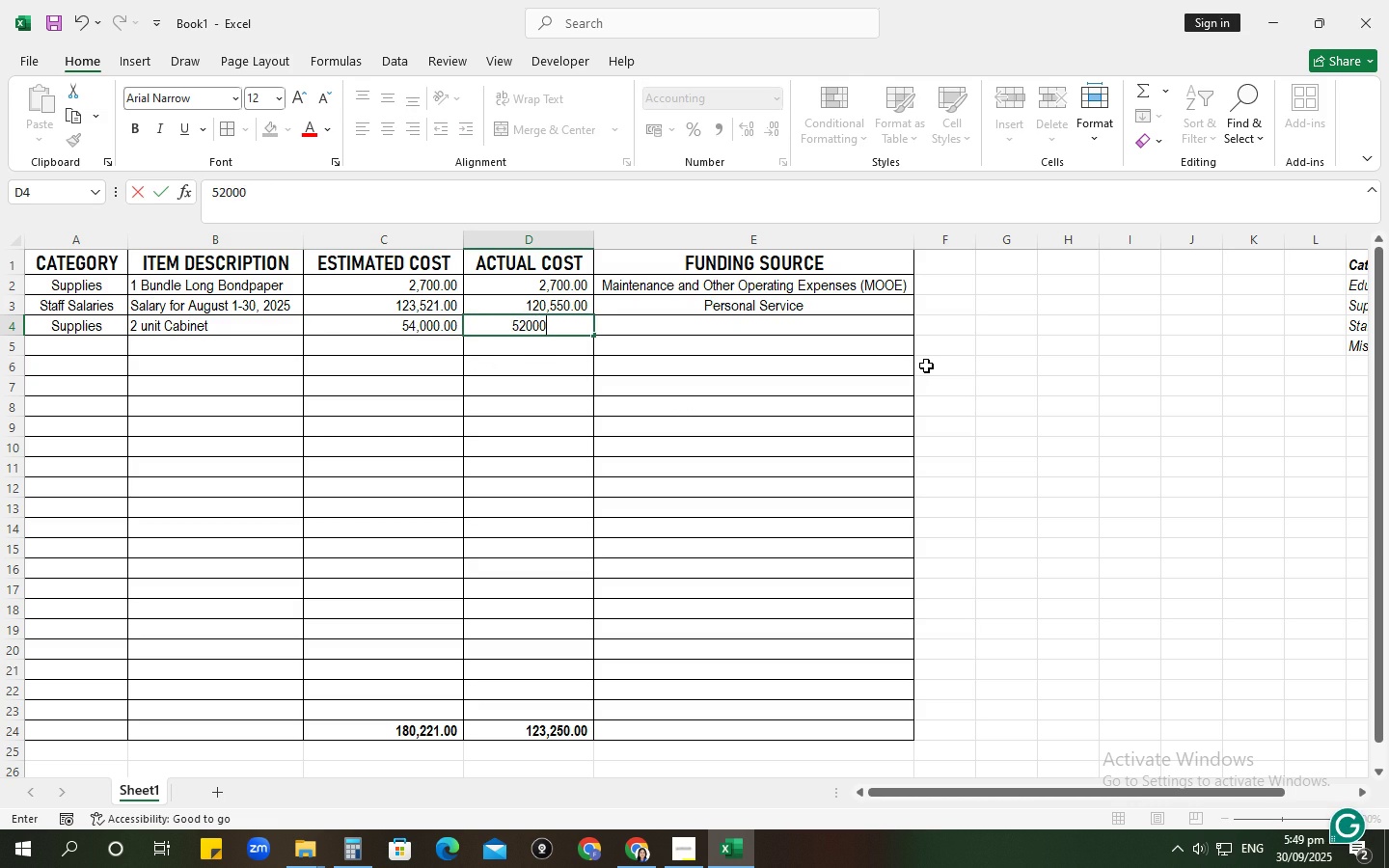 
key(NumpadEnter)
 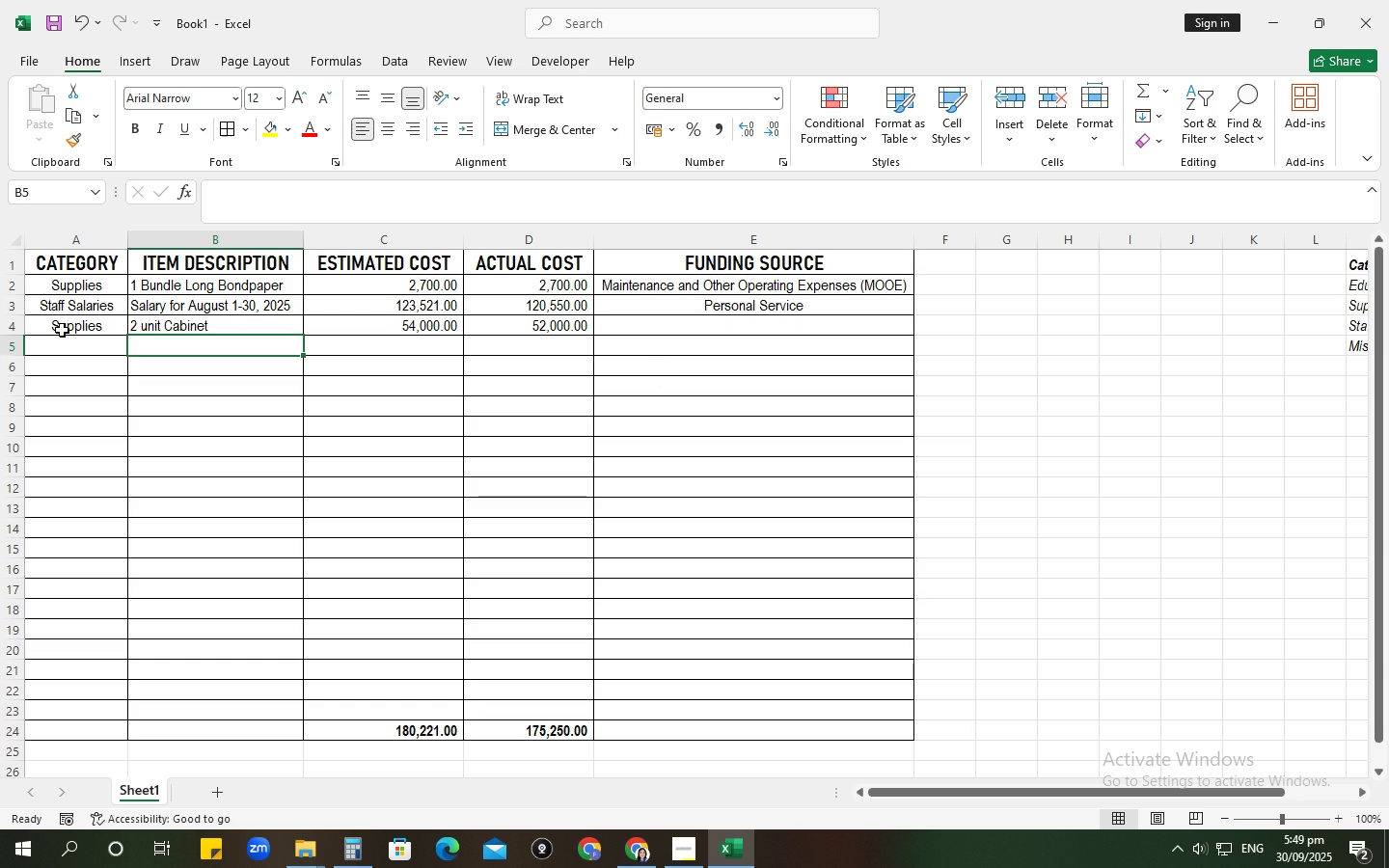 
left_click([87, 353])
 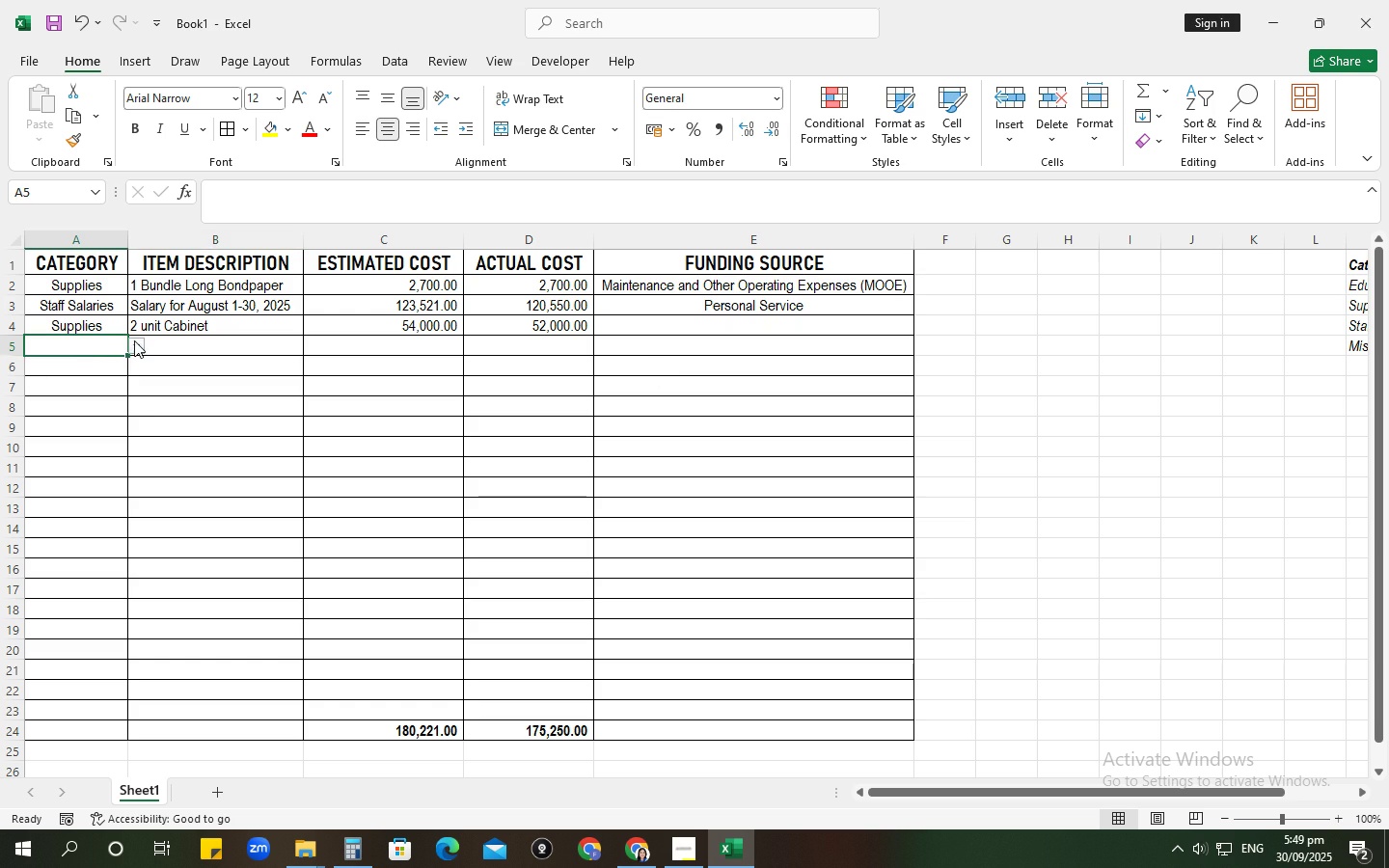 
left_click([134, 340])
 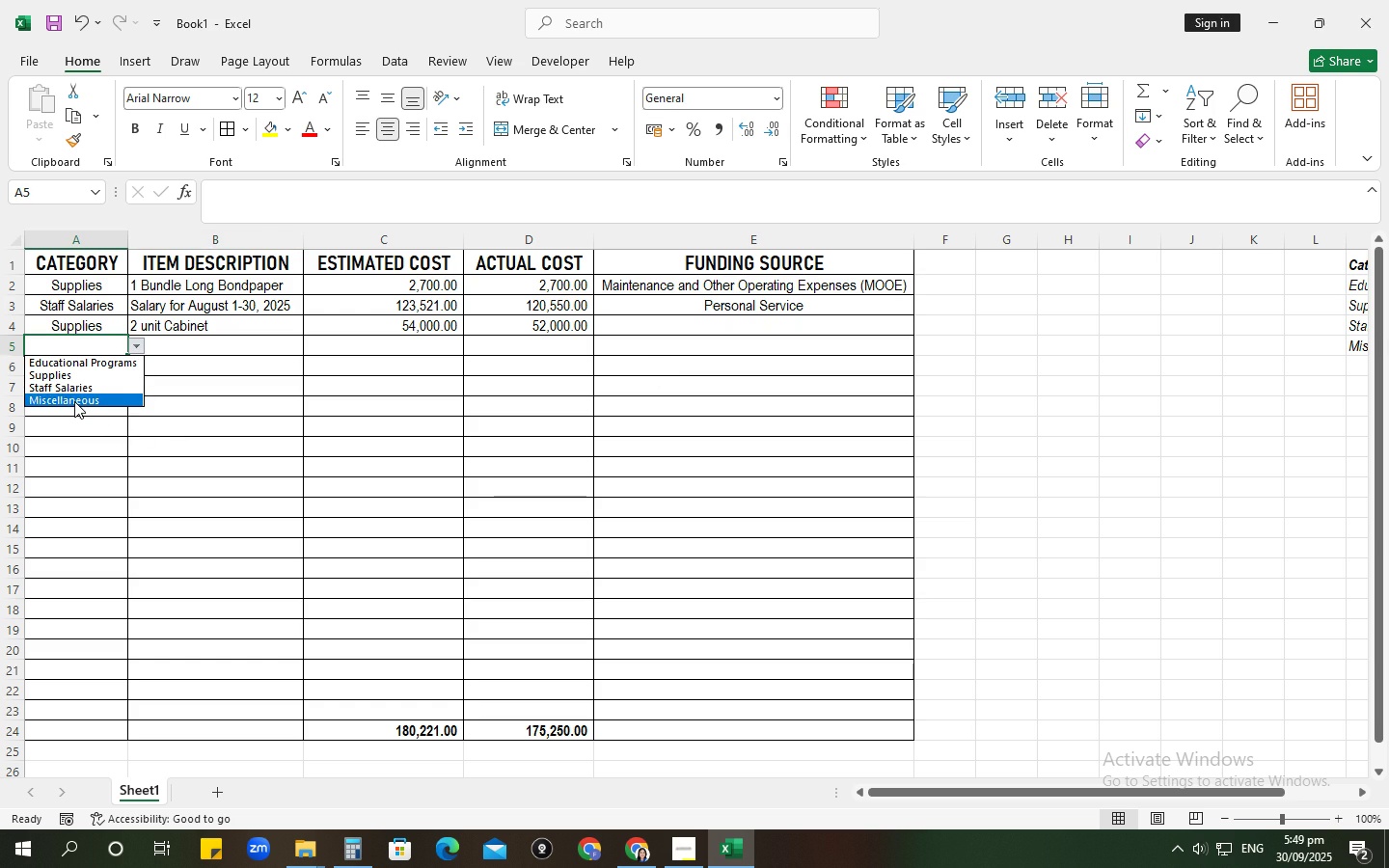 
left_click([283, 423])
 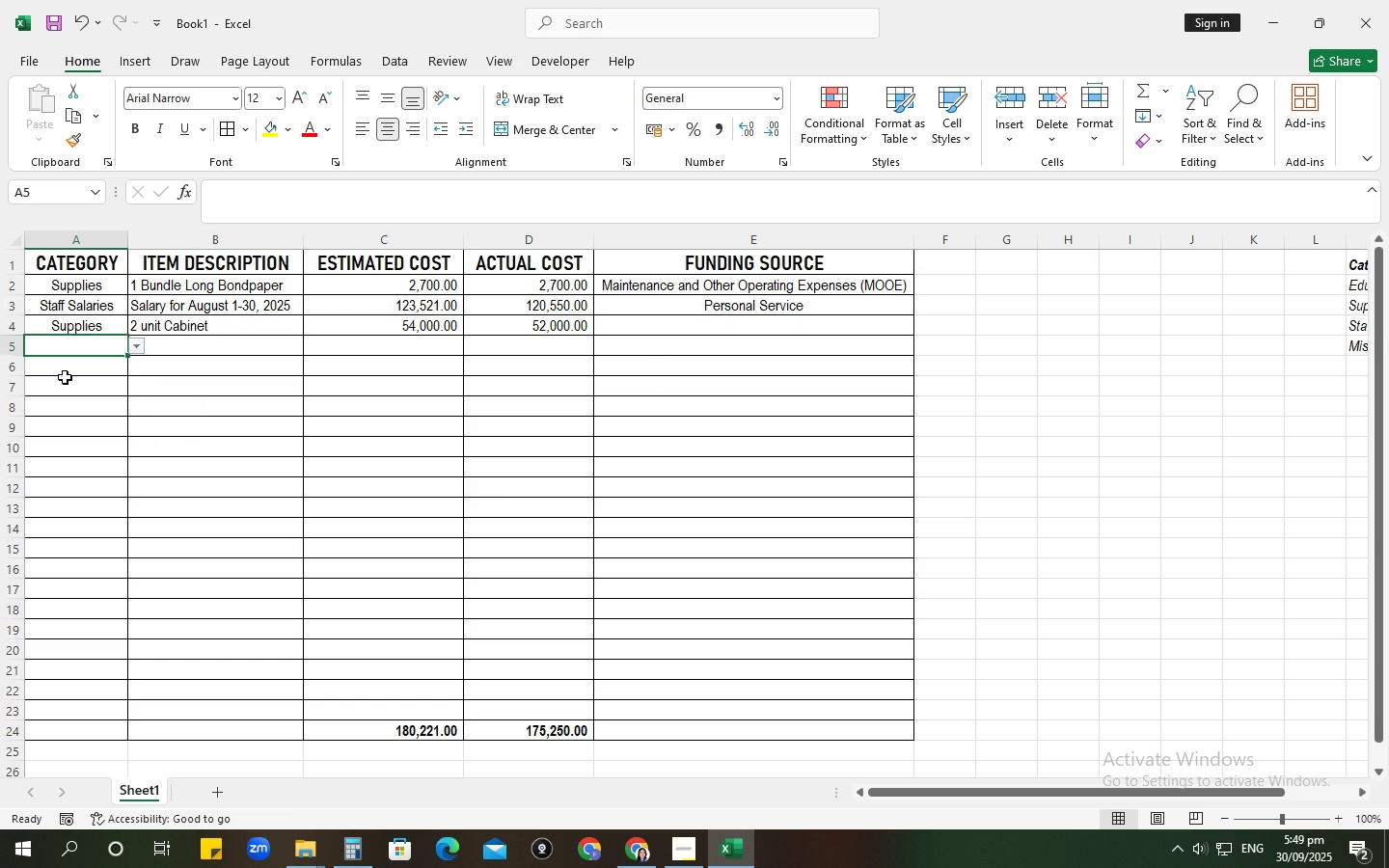 
double_click([65, 377])
 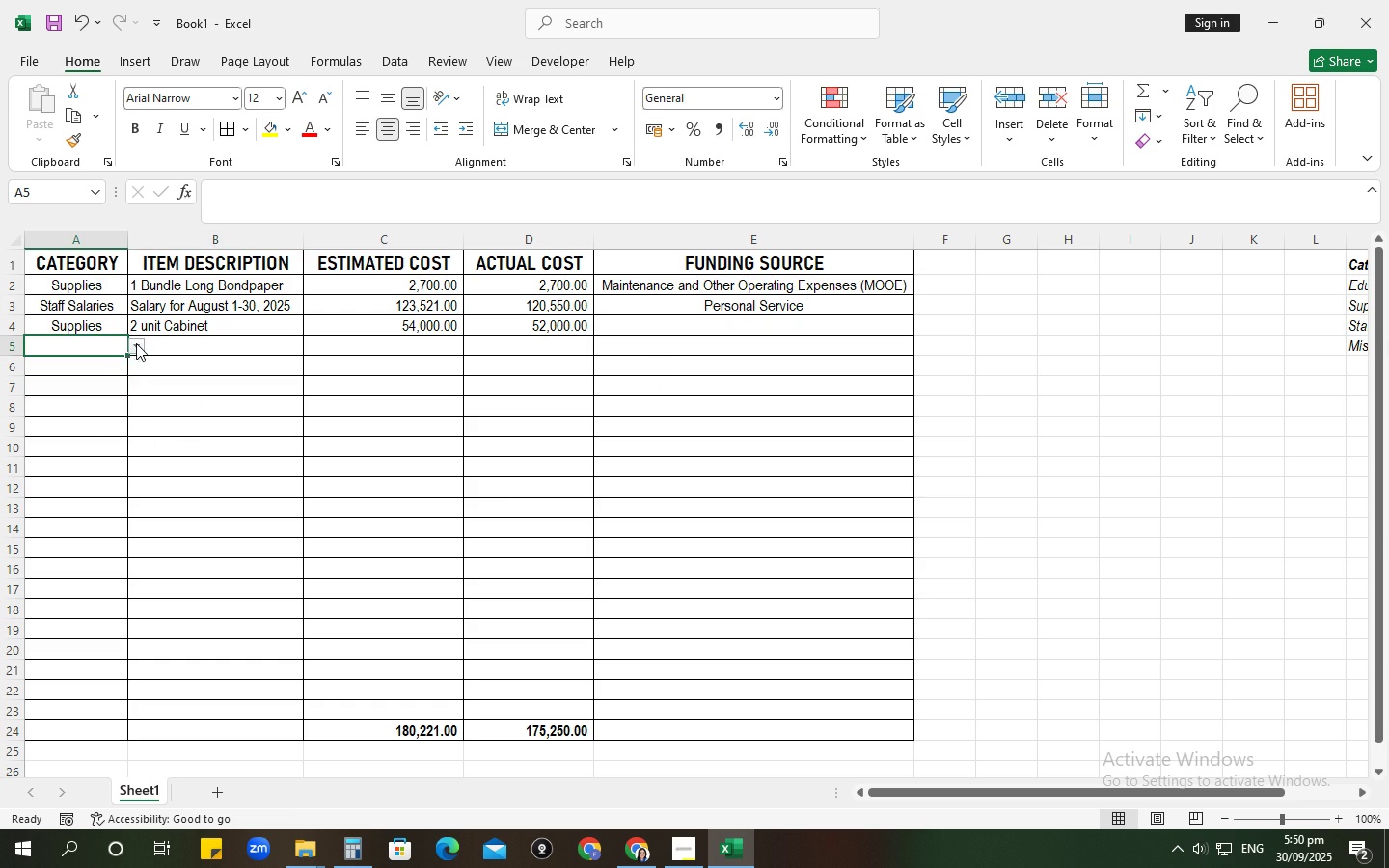 
left_click([134, 343])
 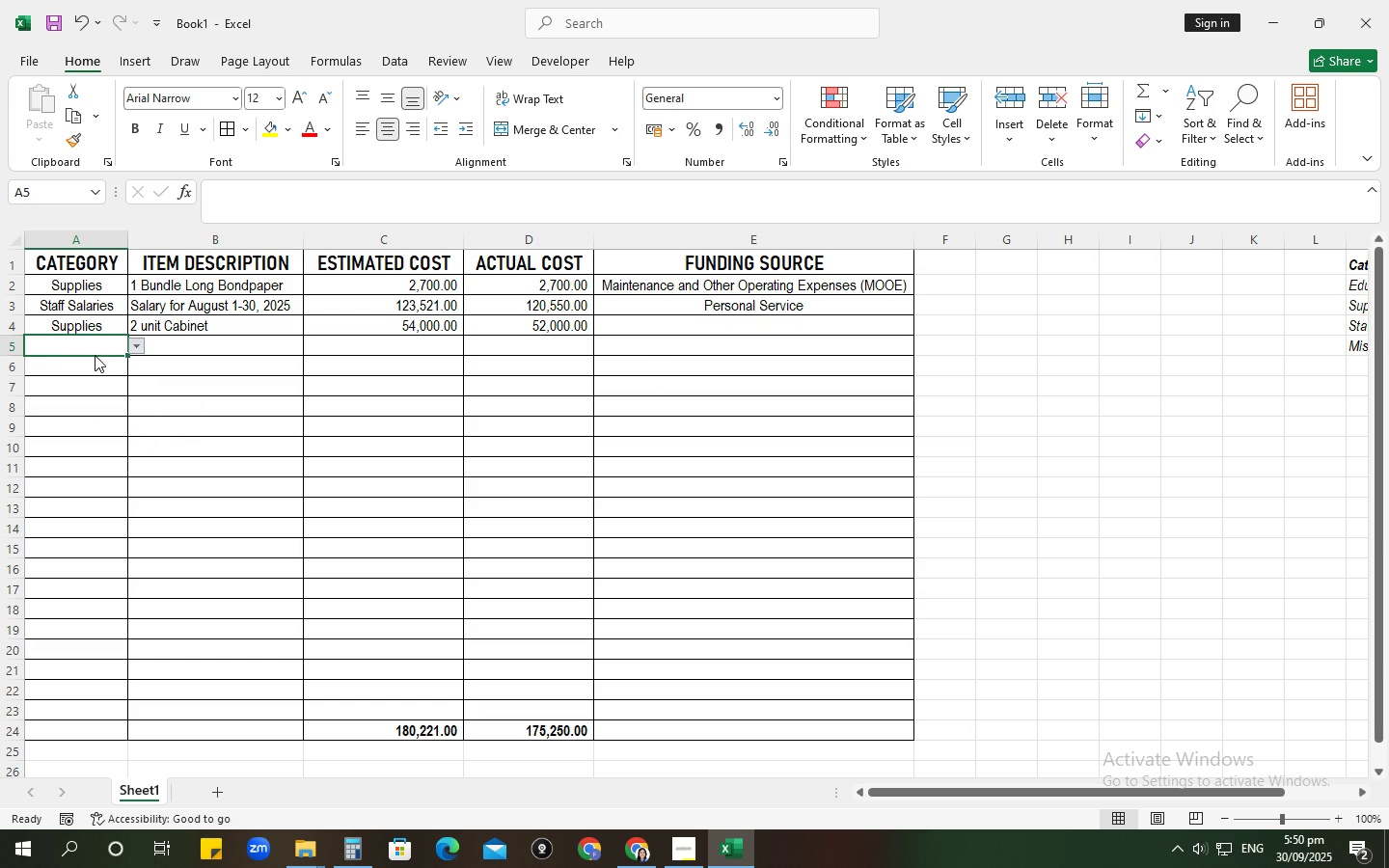 
left_click([95, 355])
 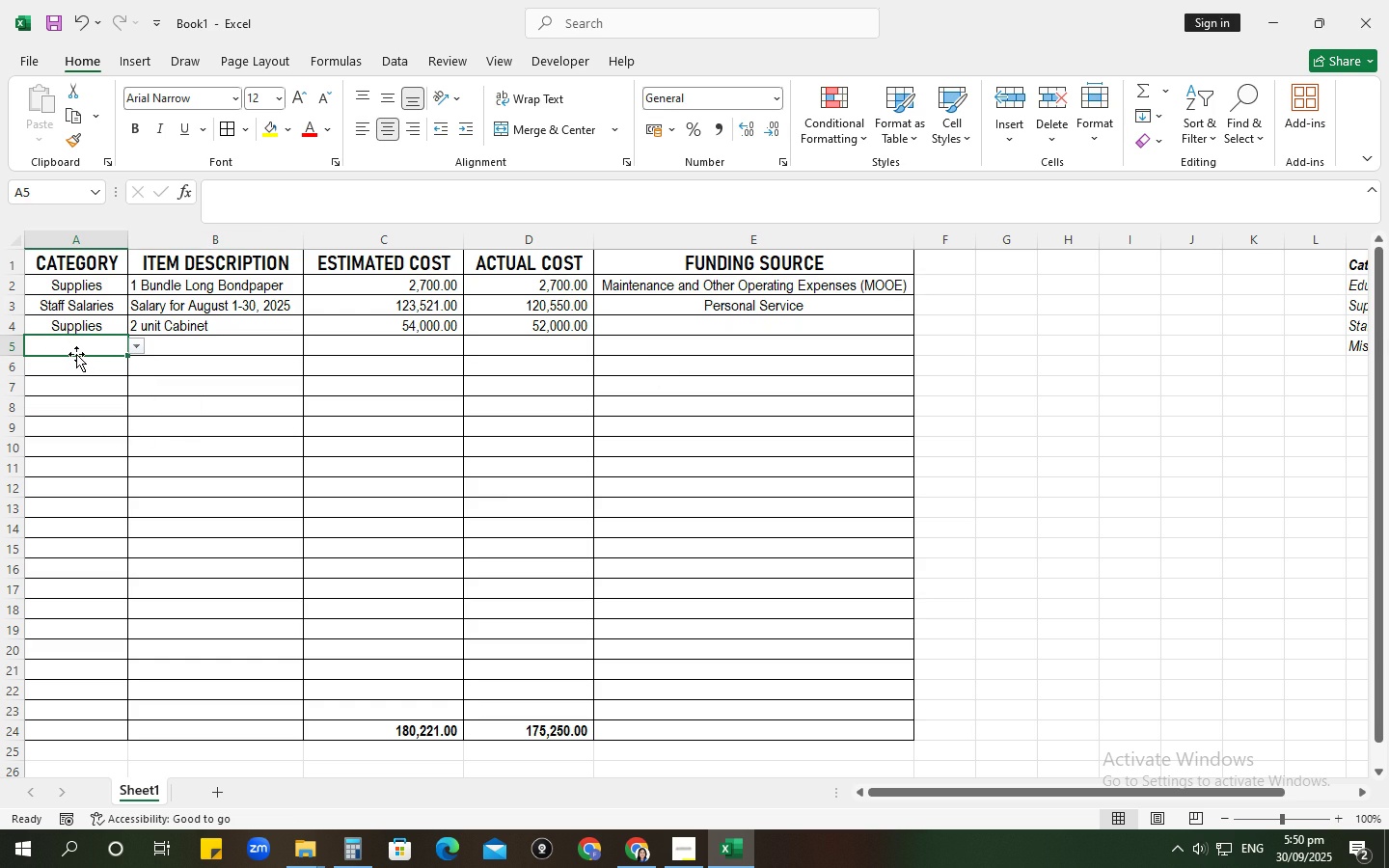 
mouse_move([96, 356])
 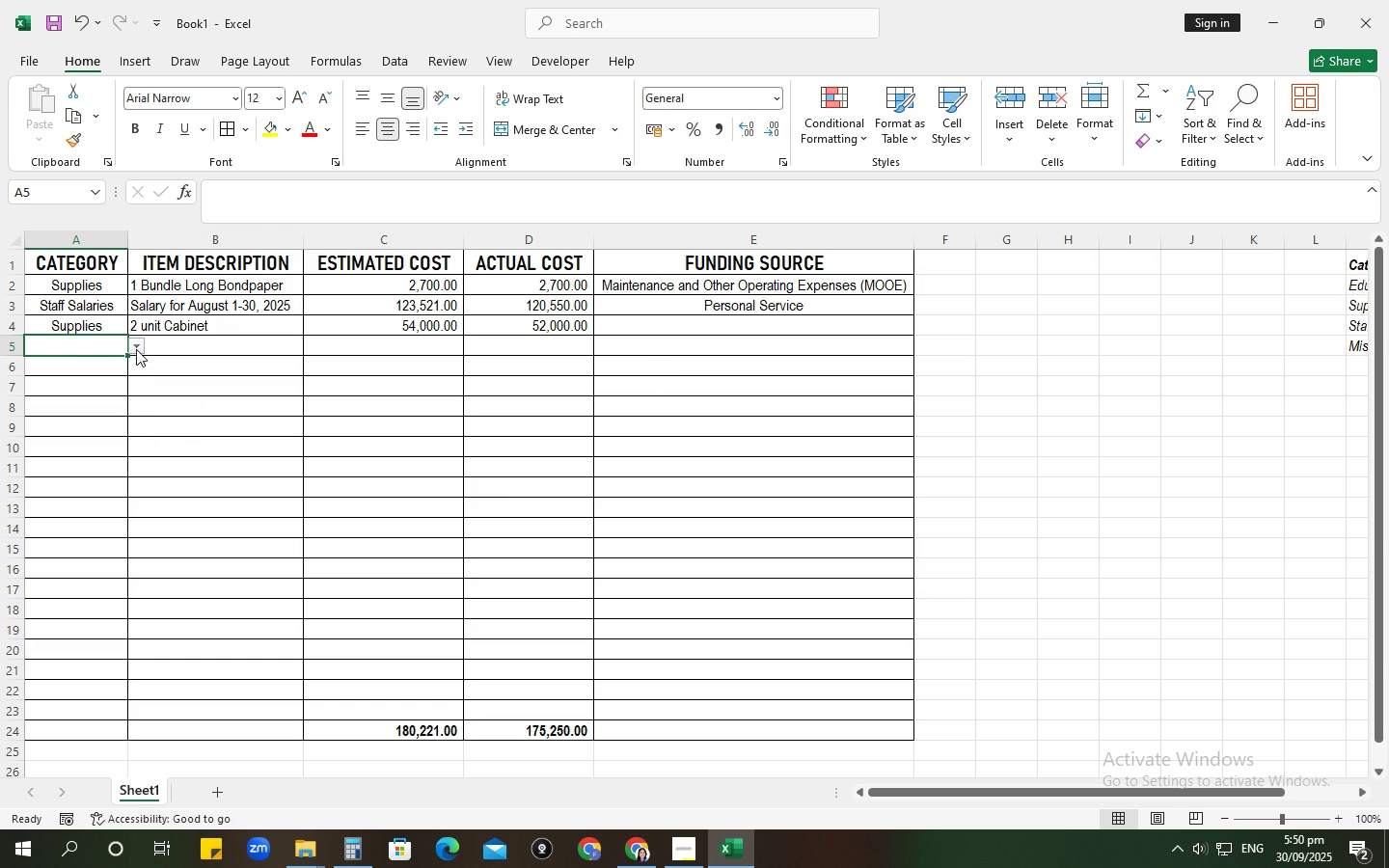 
left_click([136, 349])
 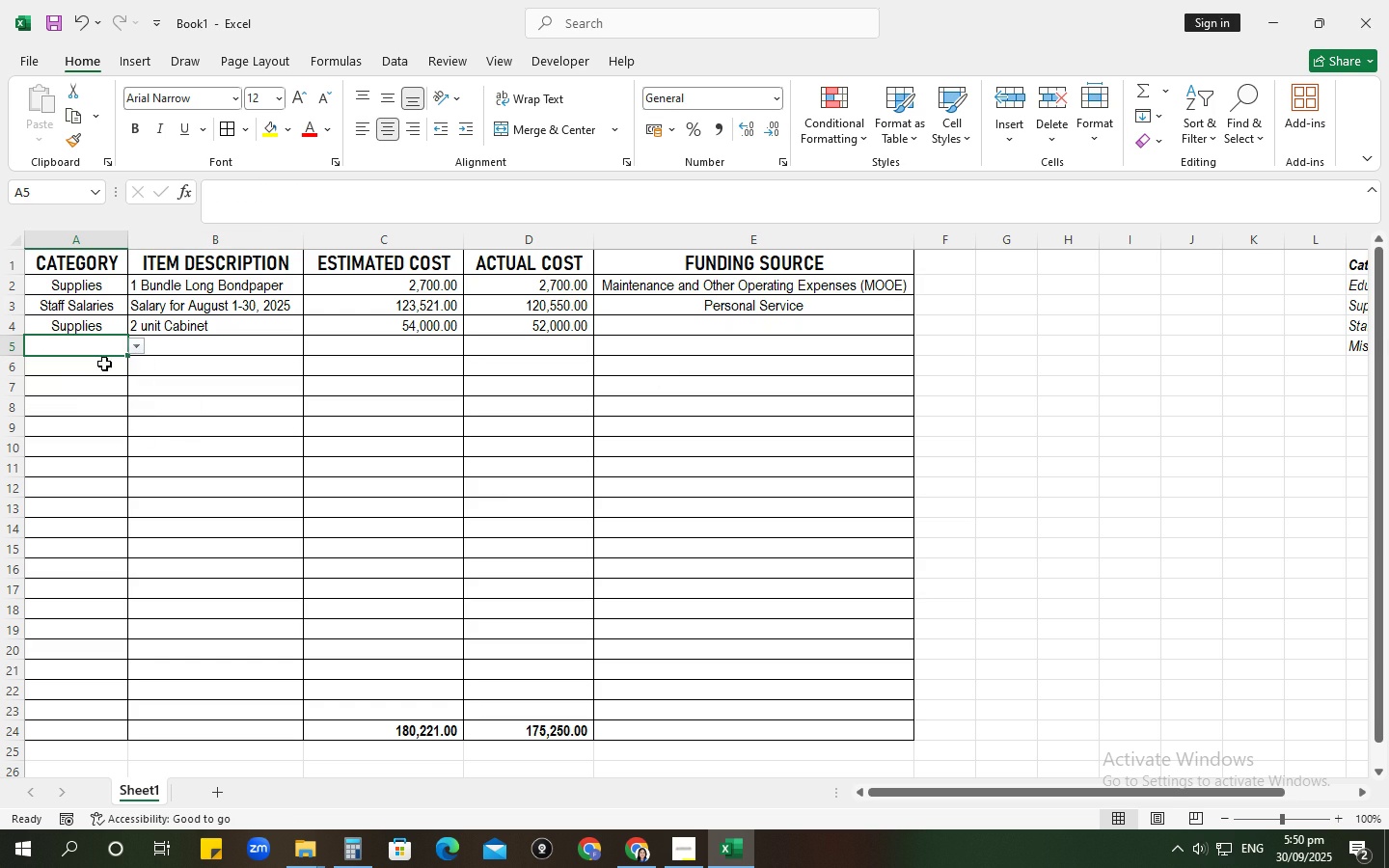 
left_click([104, 364])
 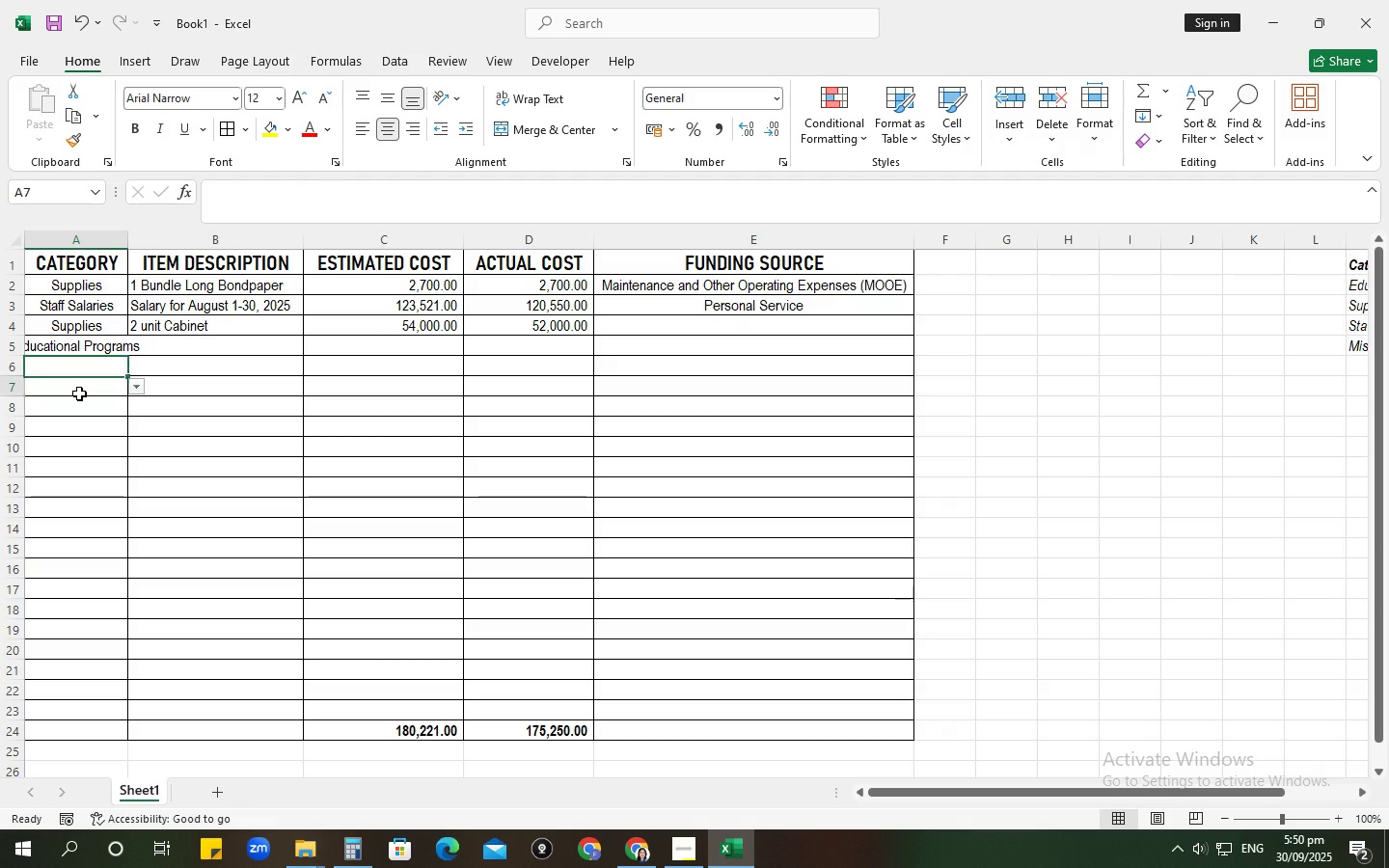 
left_click([79, 393])
 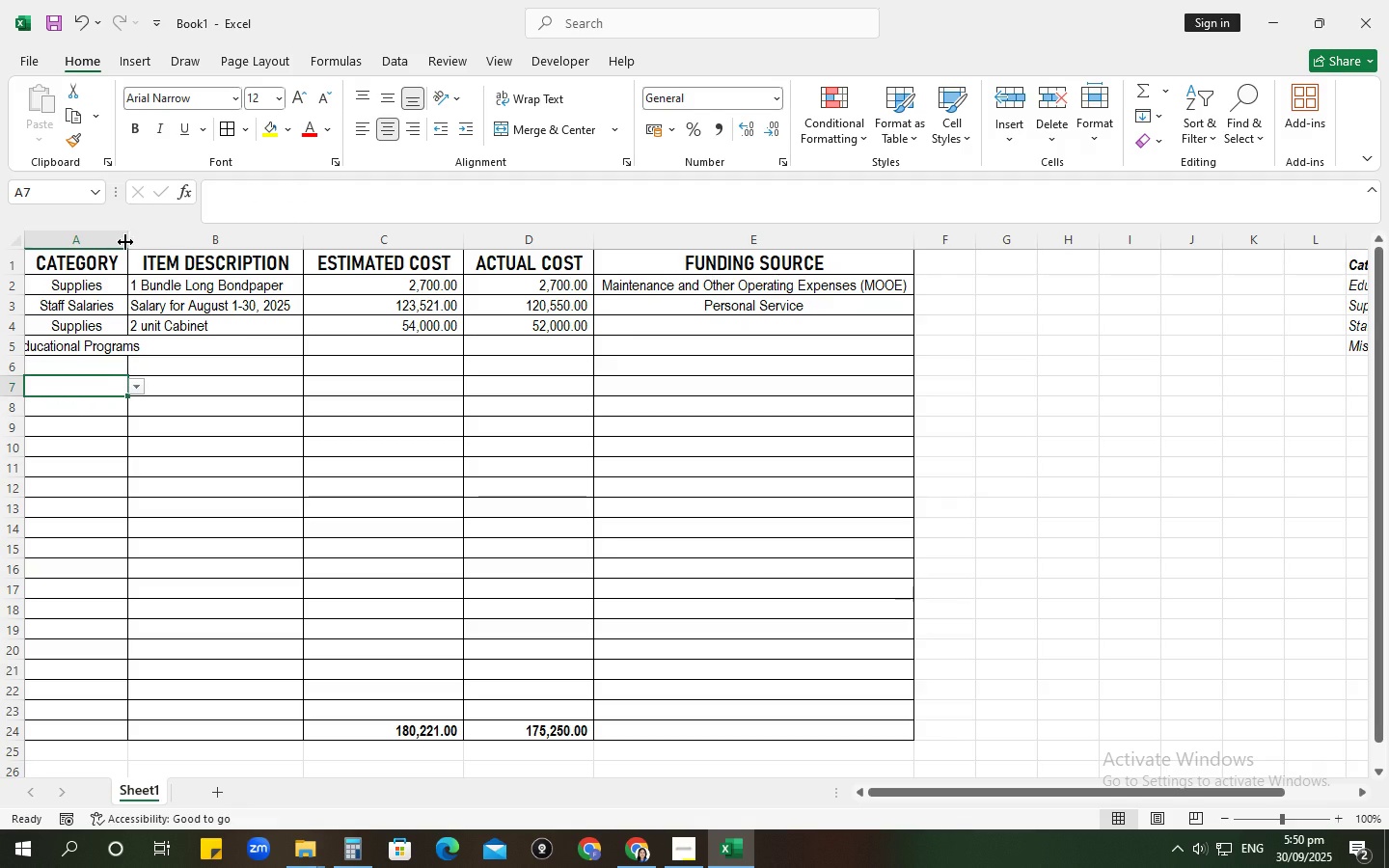 
left_click([126, 241])
 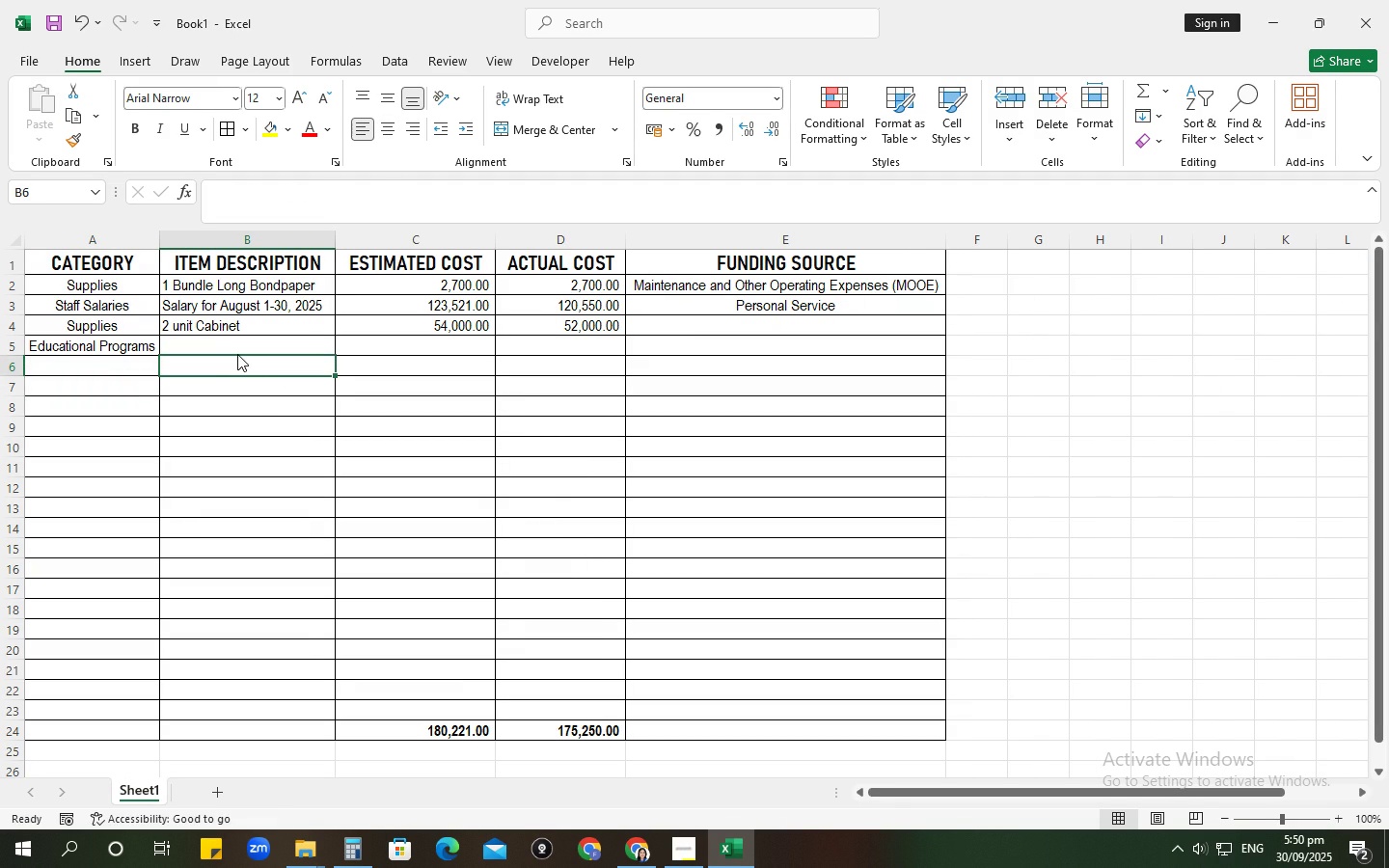 
triple_click([237, 354])
 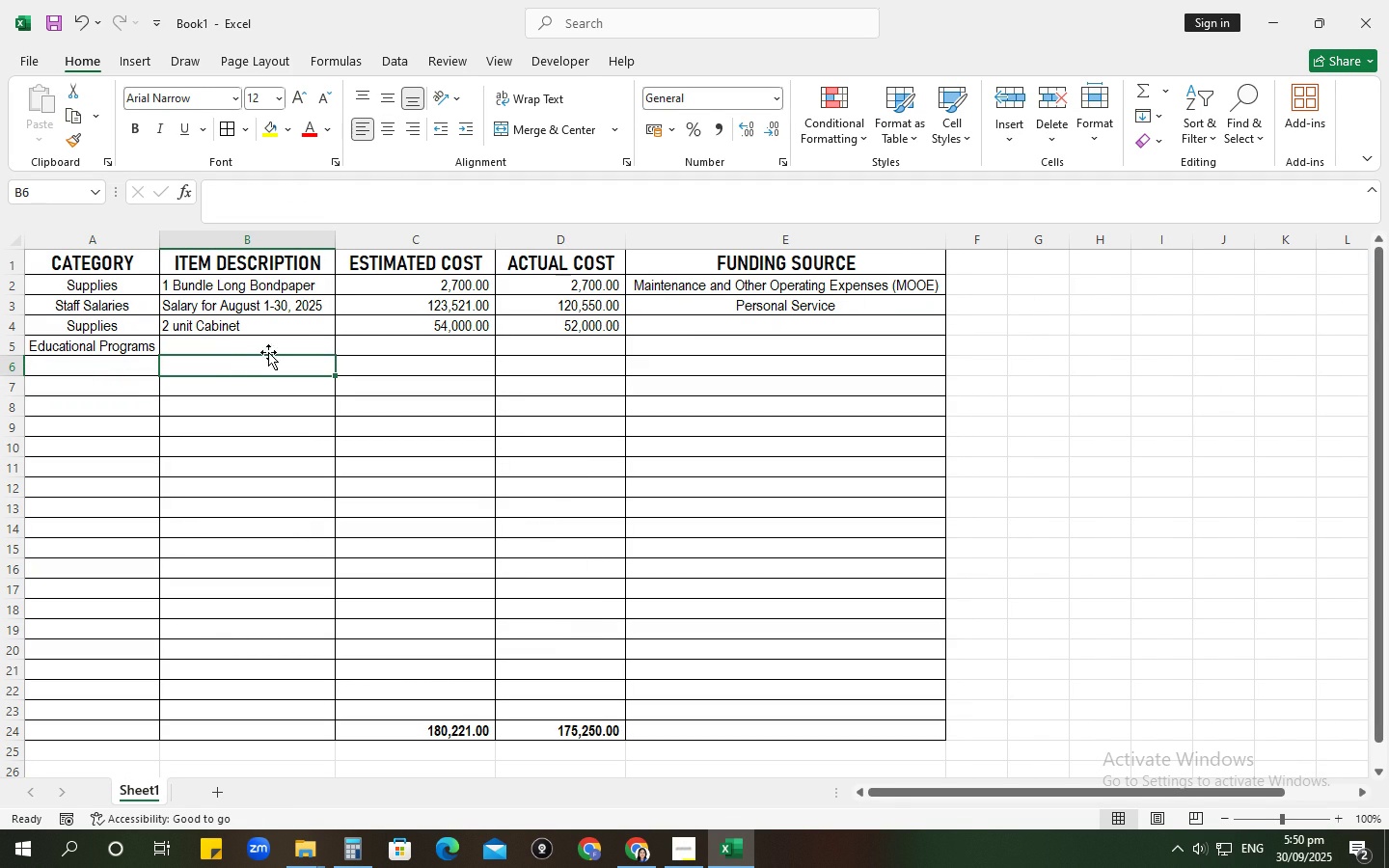 
left_click([265, 345])
 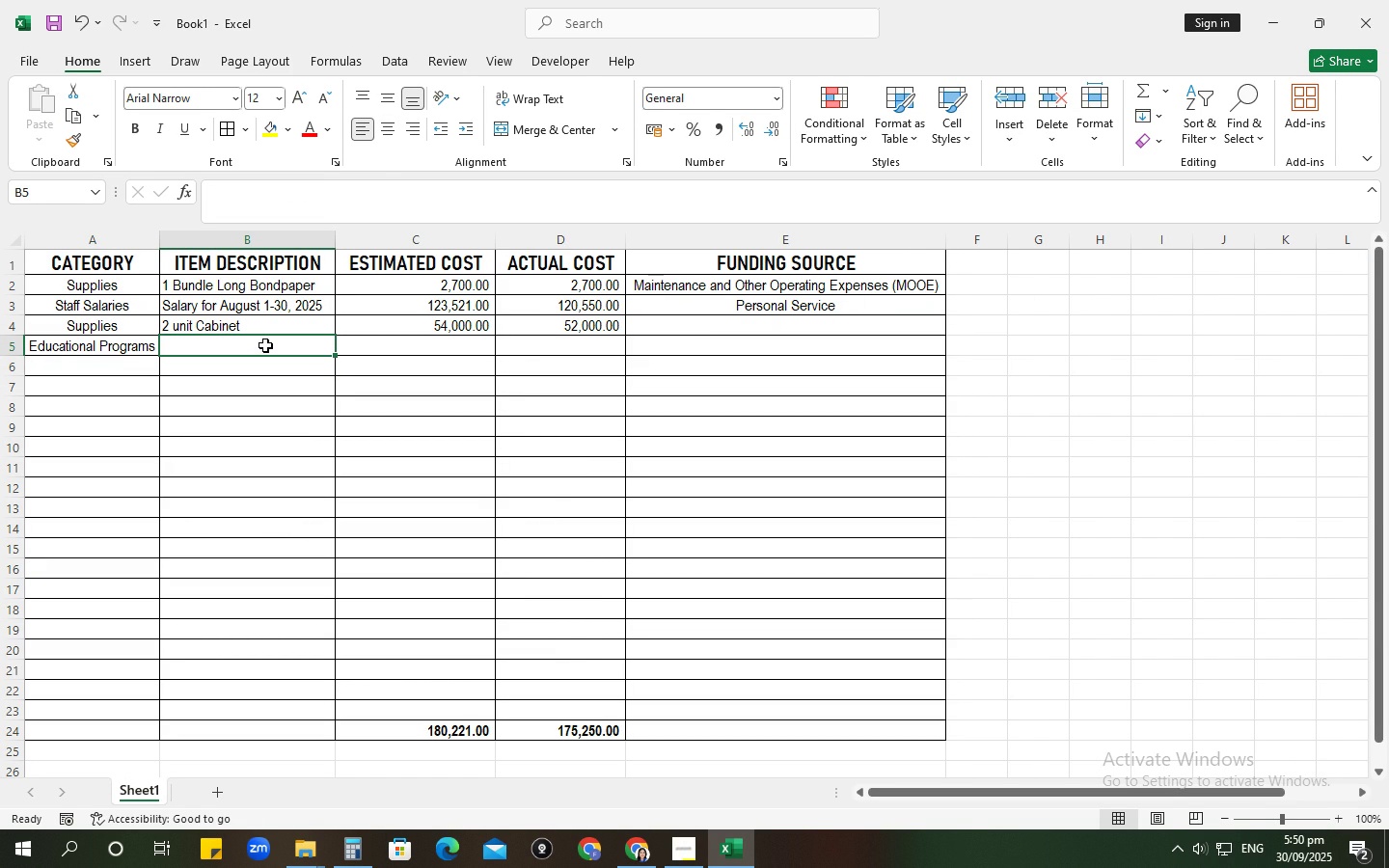 
type(Student Leader's Com)
key(Backspace)
type(ngress)
key(Tab)
 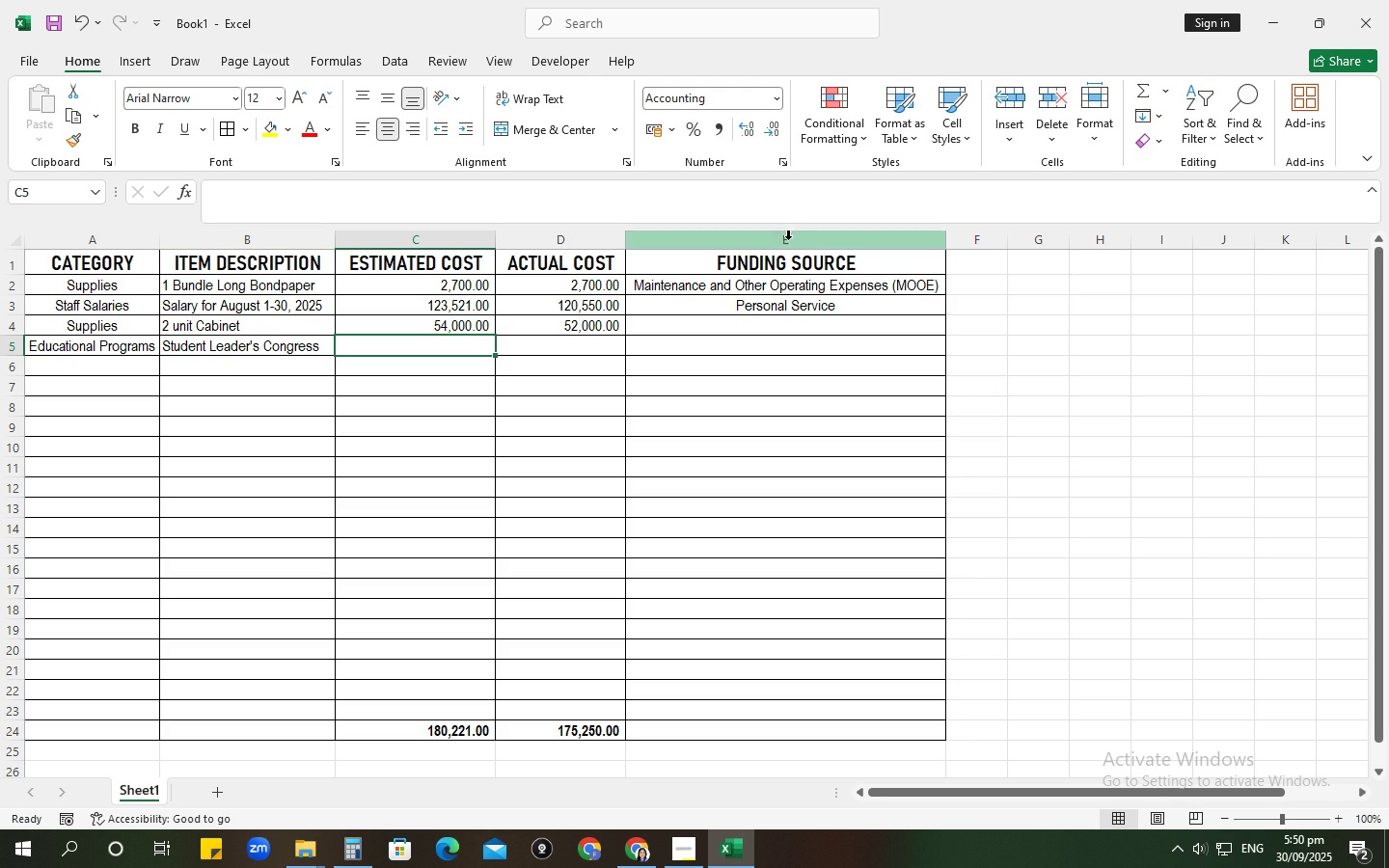 
left_click([779, 320])
 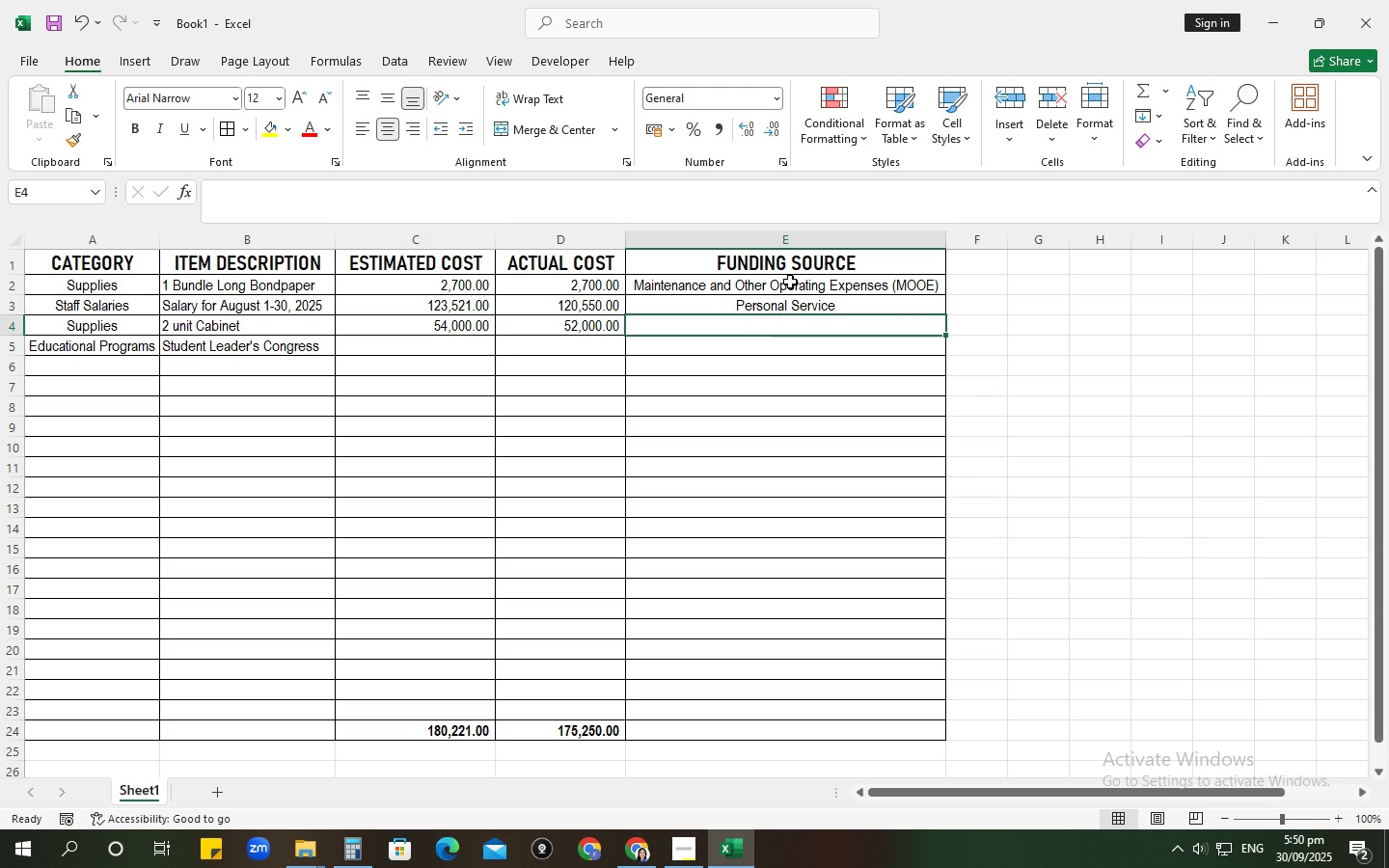 
left_click([790, 280])